 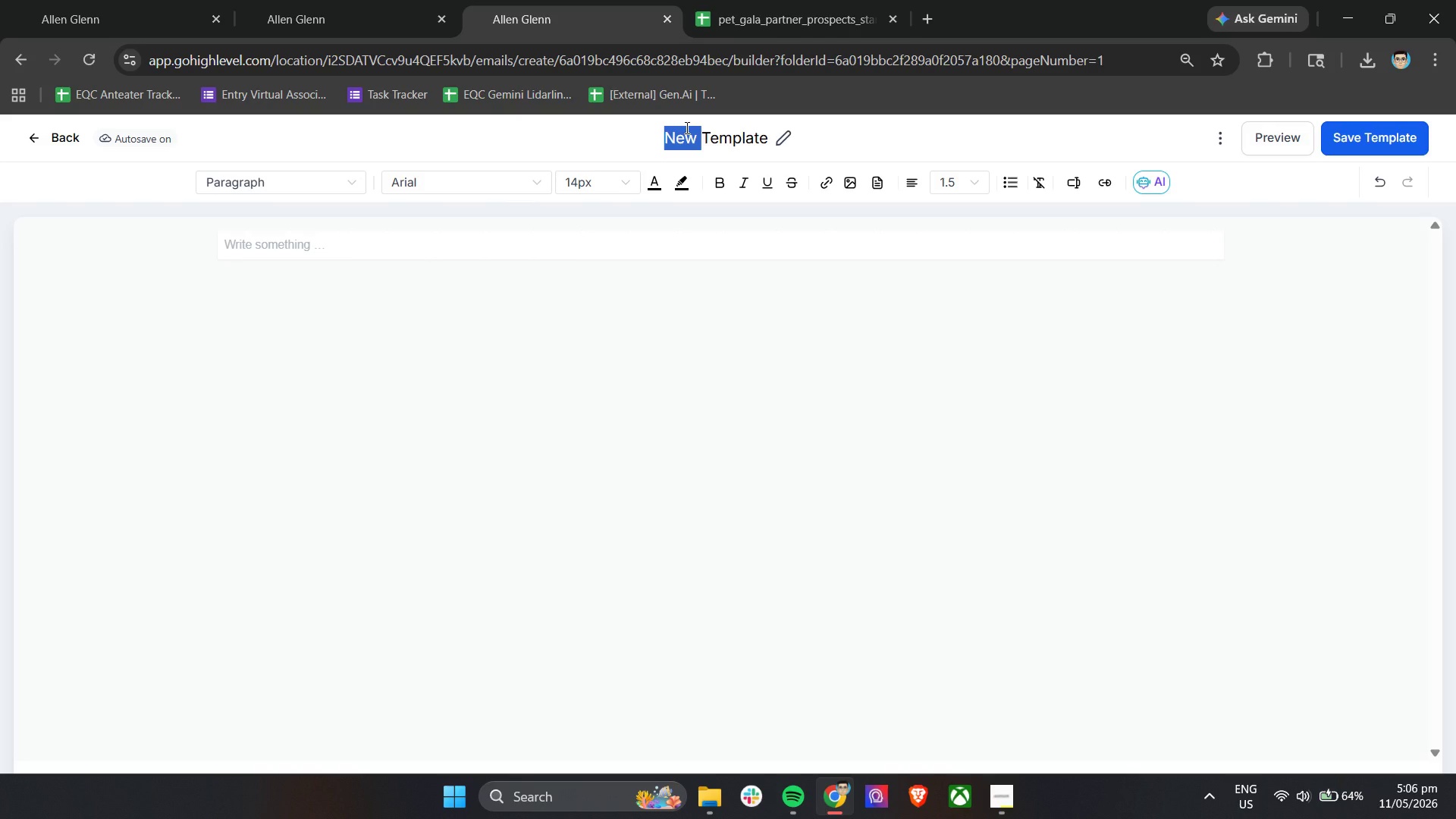 
double_click([702, 136])
 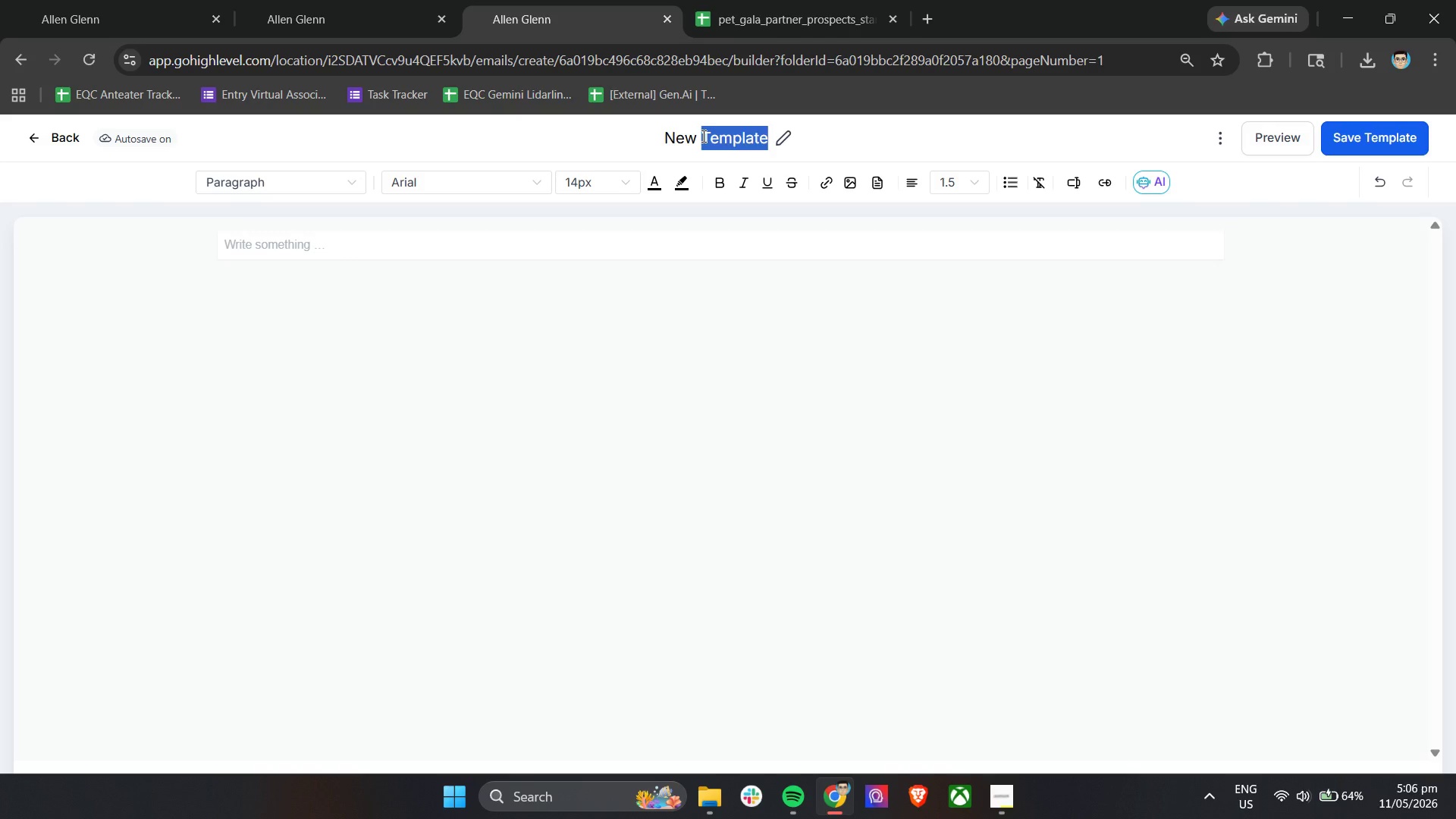 
triple_click([702, 136])
 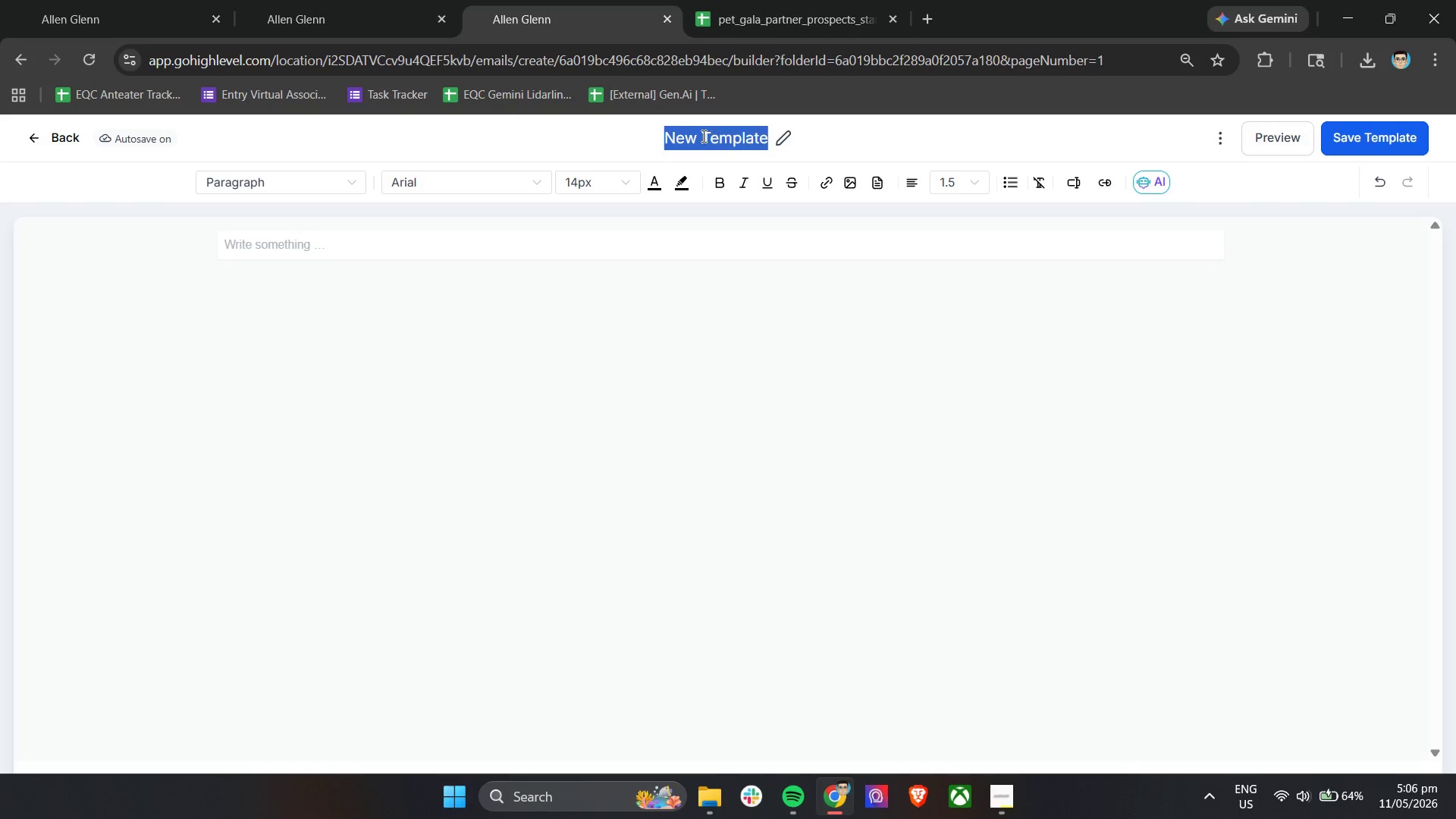 
key(Backspace)
 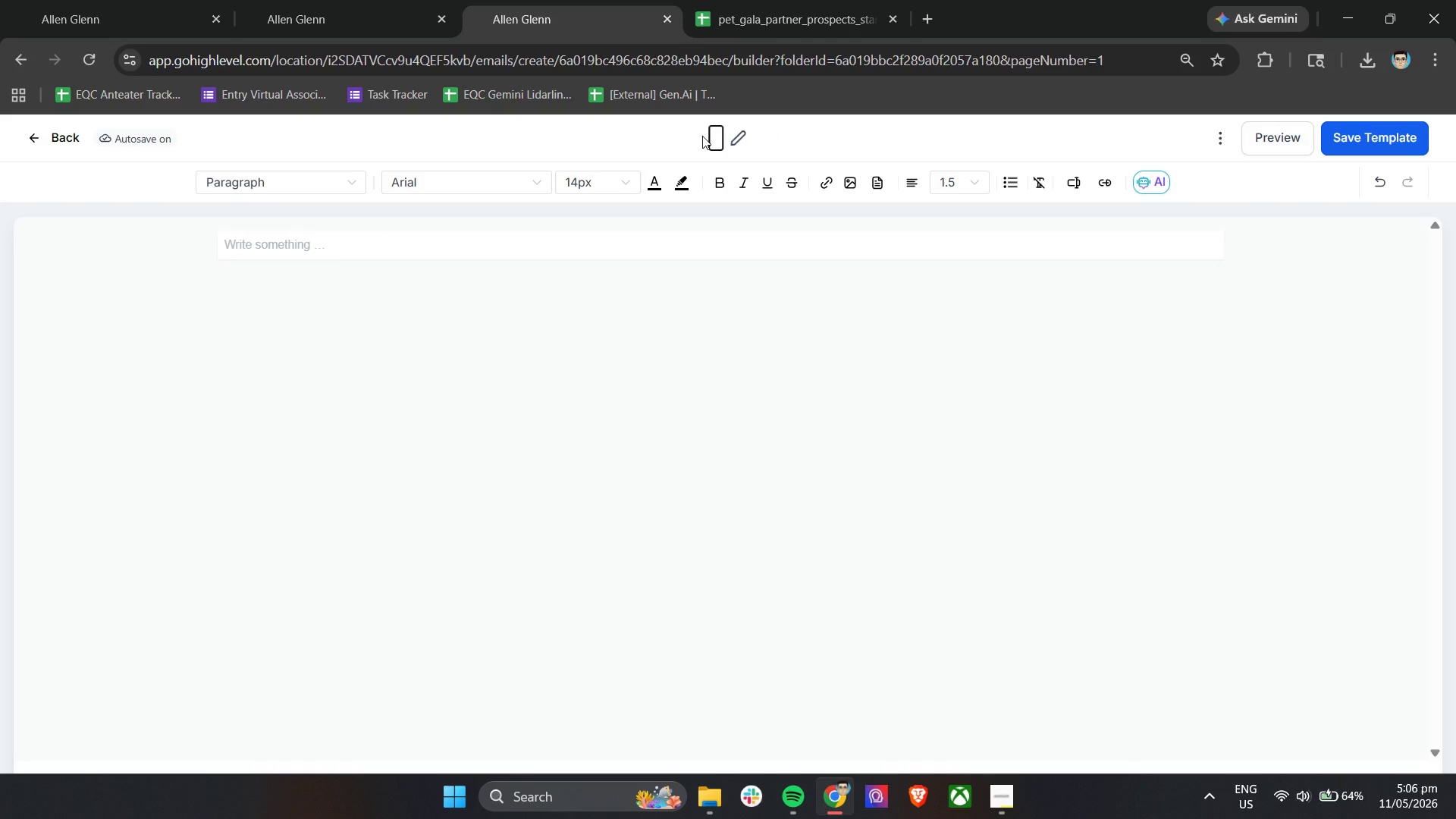 
type(Touch 1 - Connection Request)
 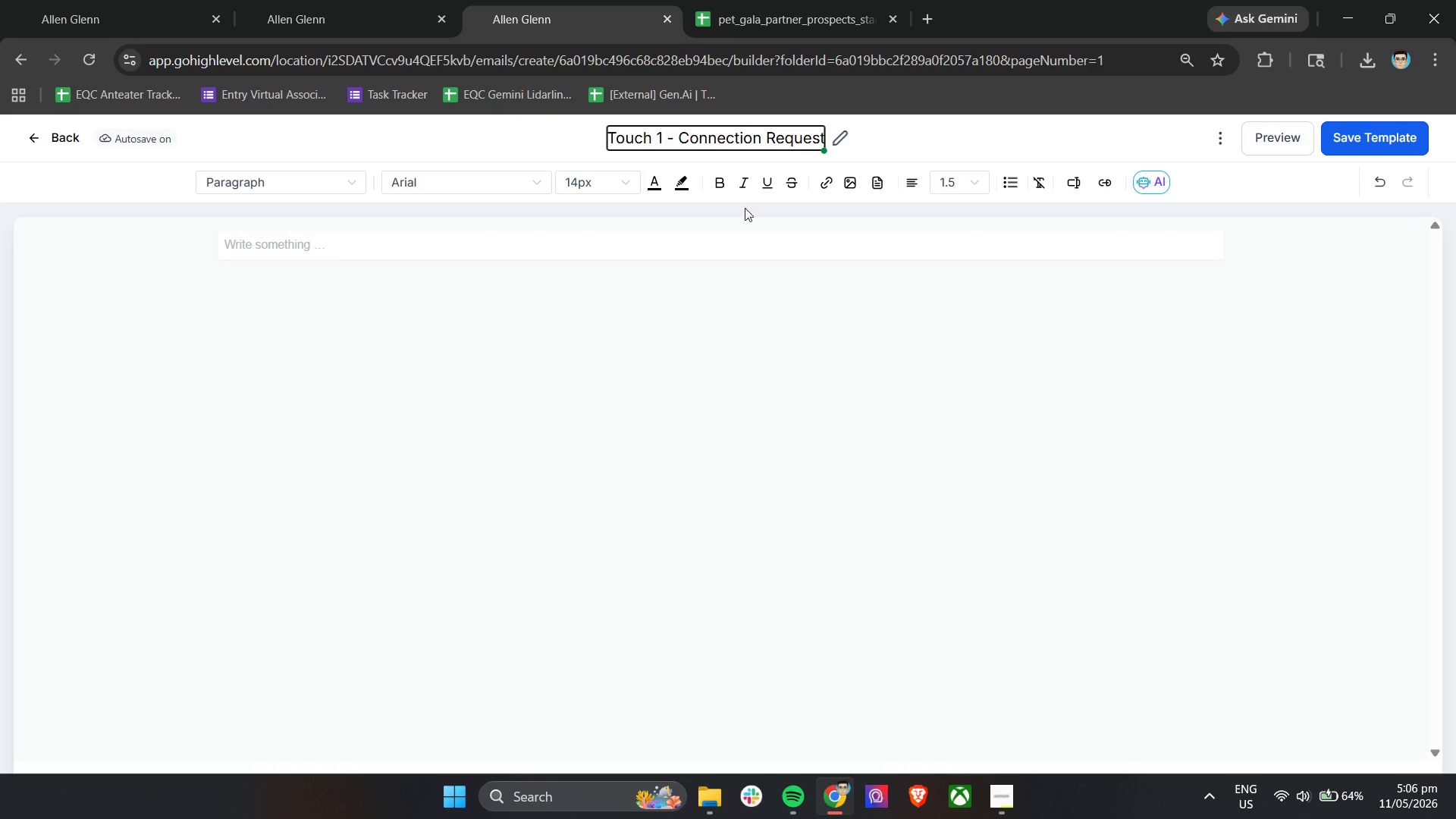 
left_click_drag(start_coordinate=[755, 235], to_coordinate=[761, 234])
 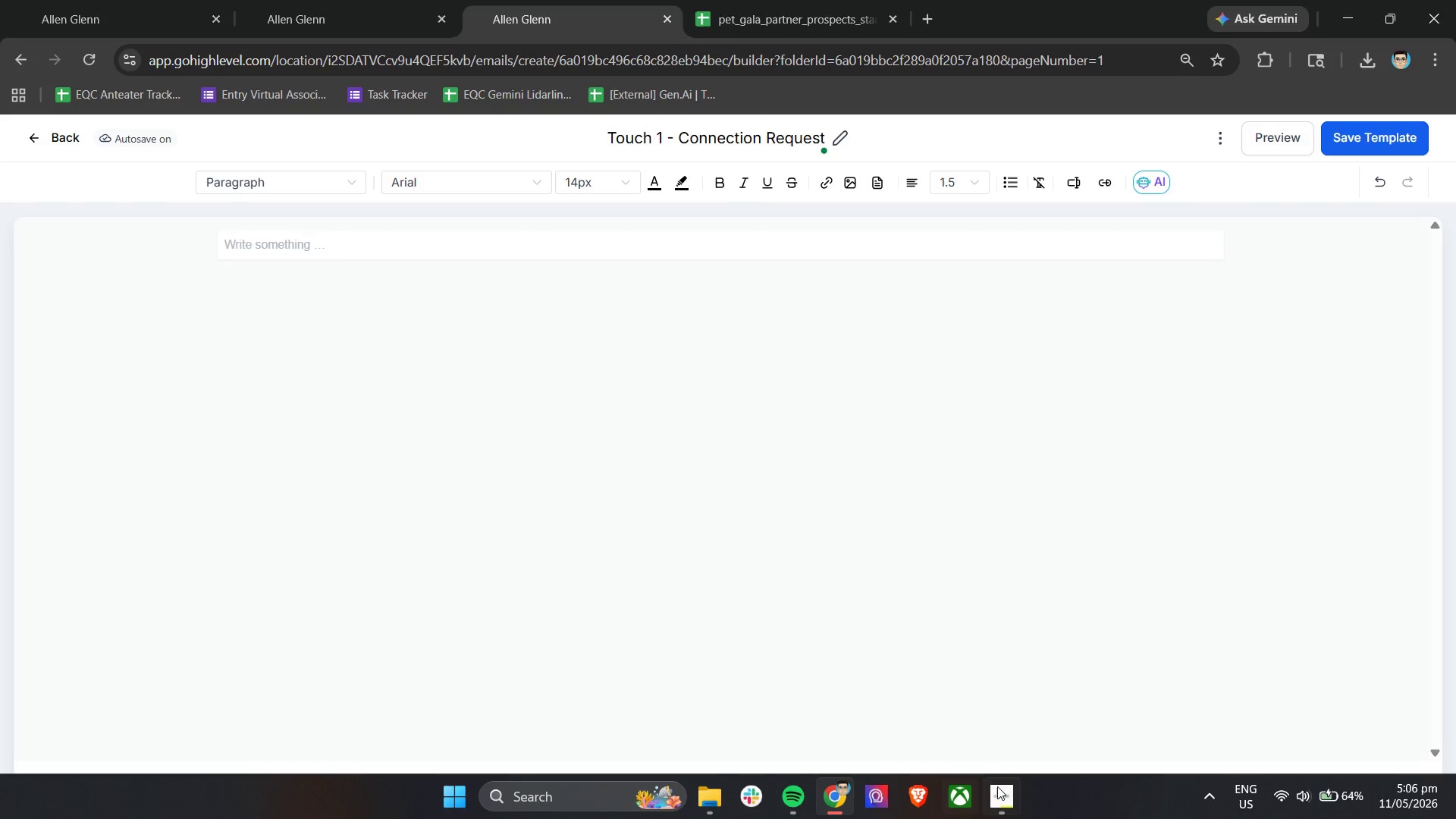 
left_click([1010, 789])